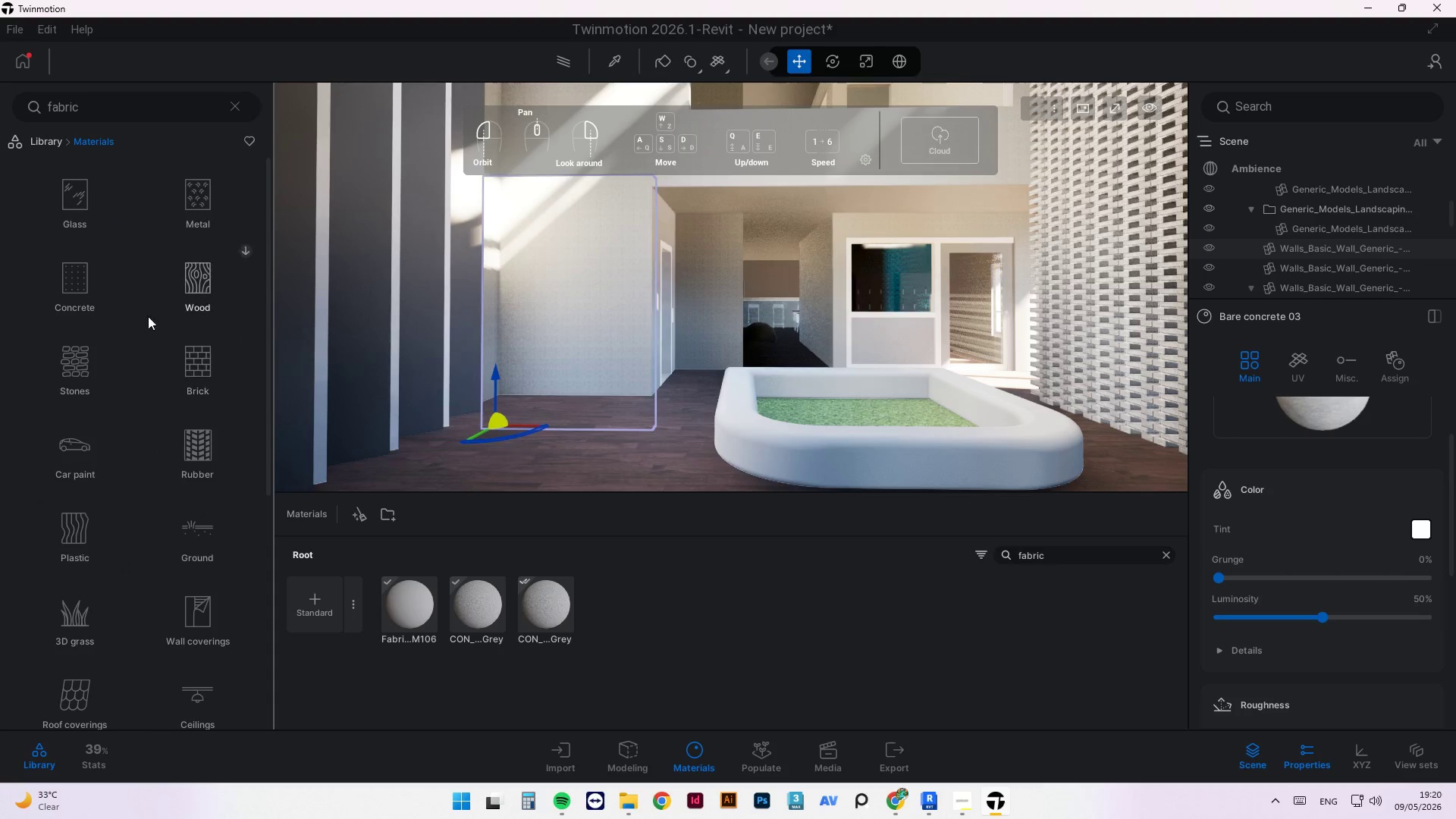 
mouse_move([53, 365])
 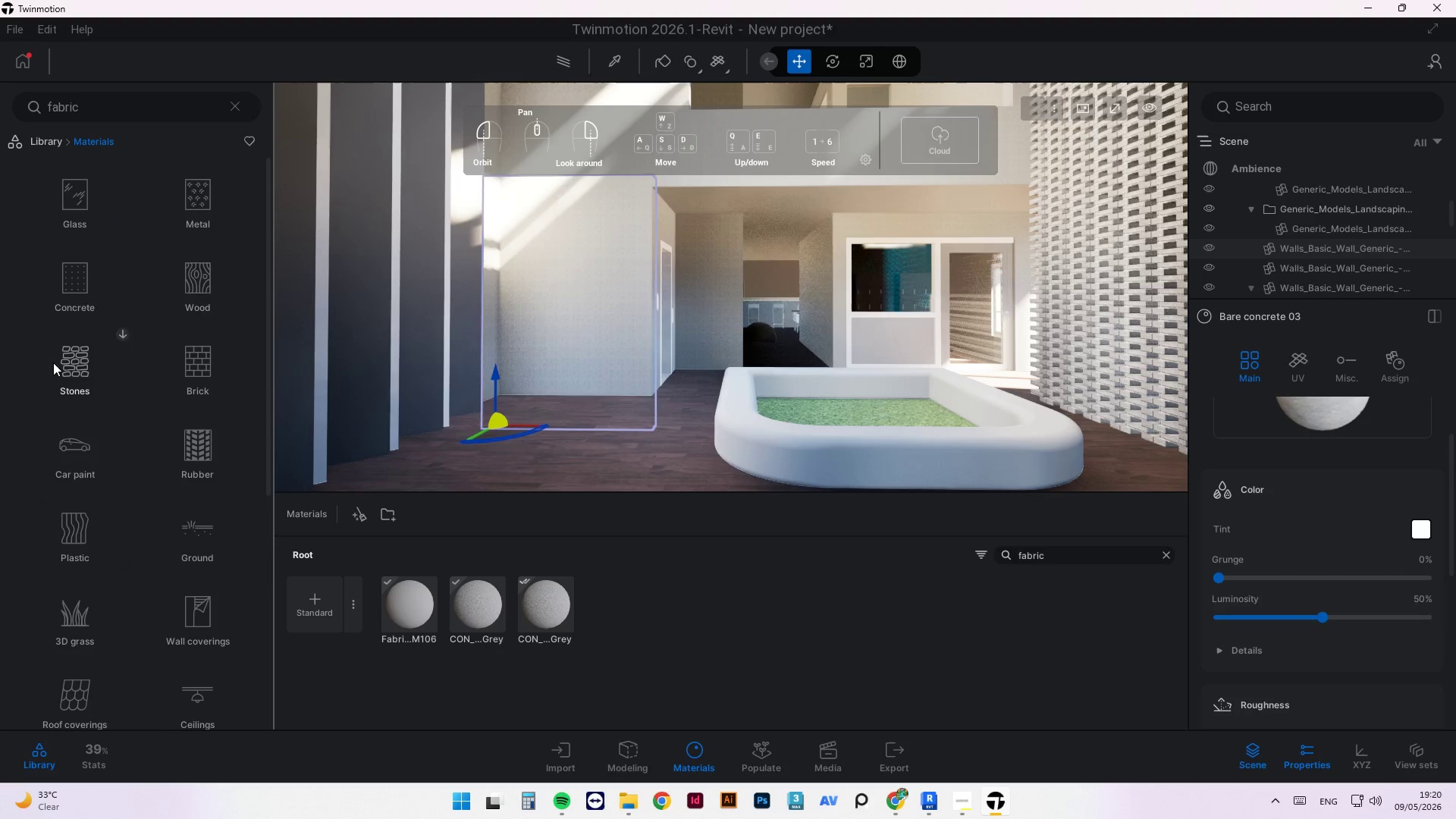 
scroll: coordinate [53, 365], scroll_direction: up, amount: 1.0
 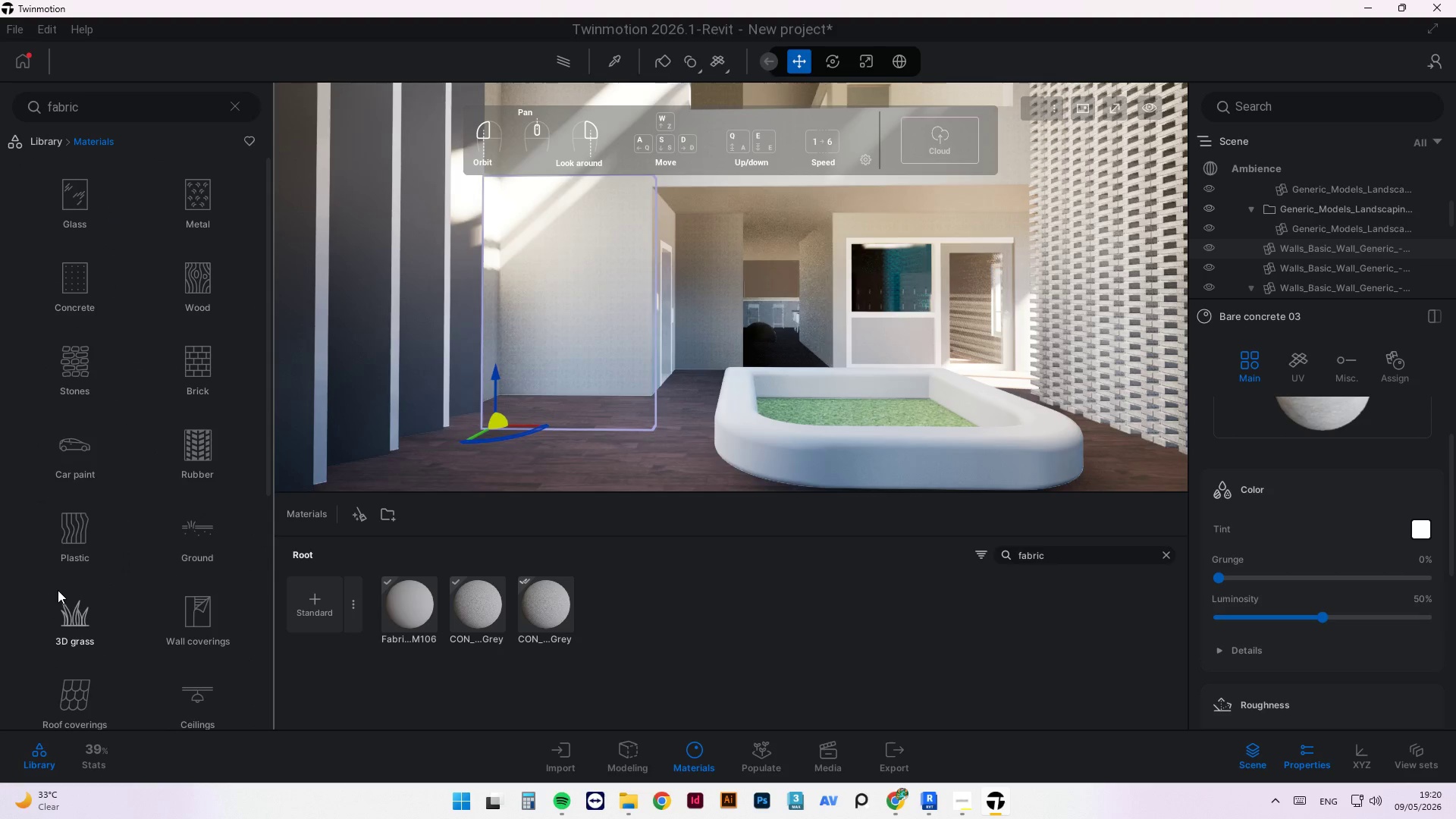 
double_click([204, 612])
 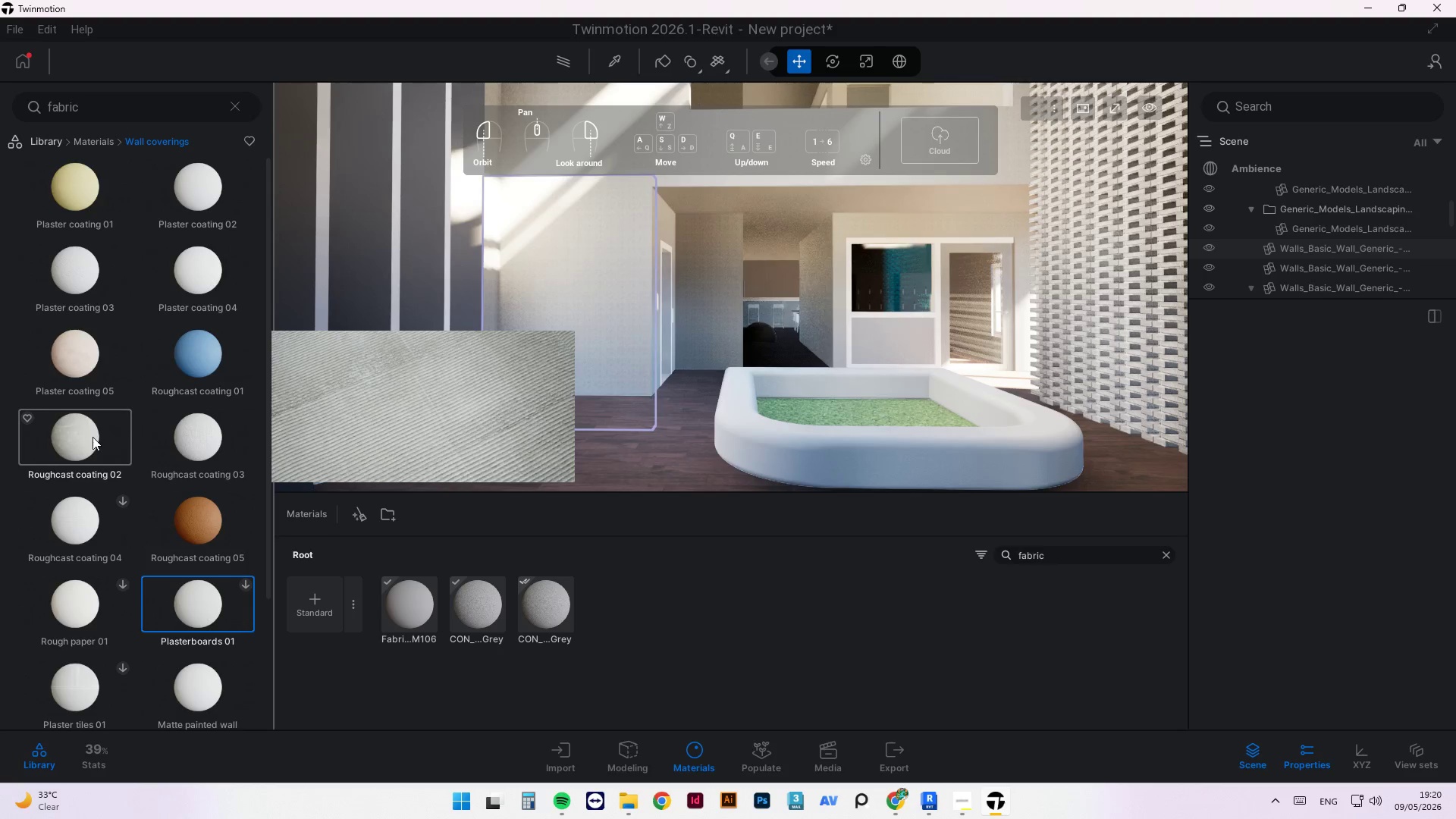 
wait(6.28)
 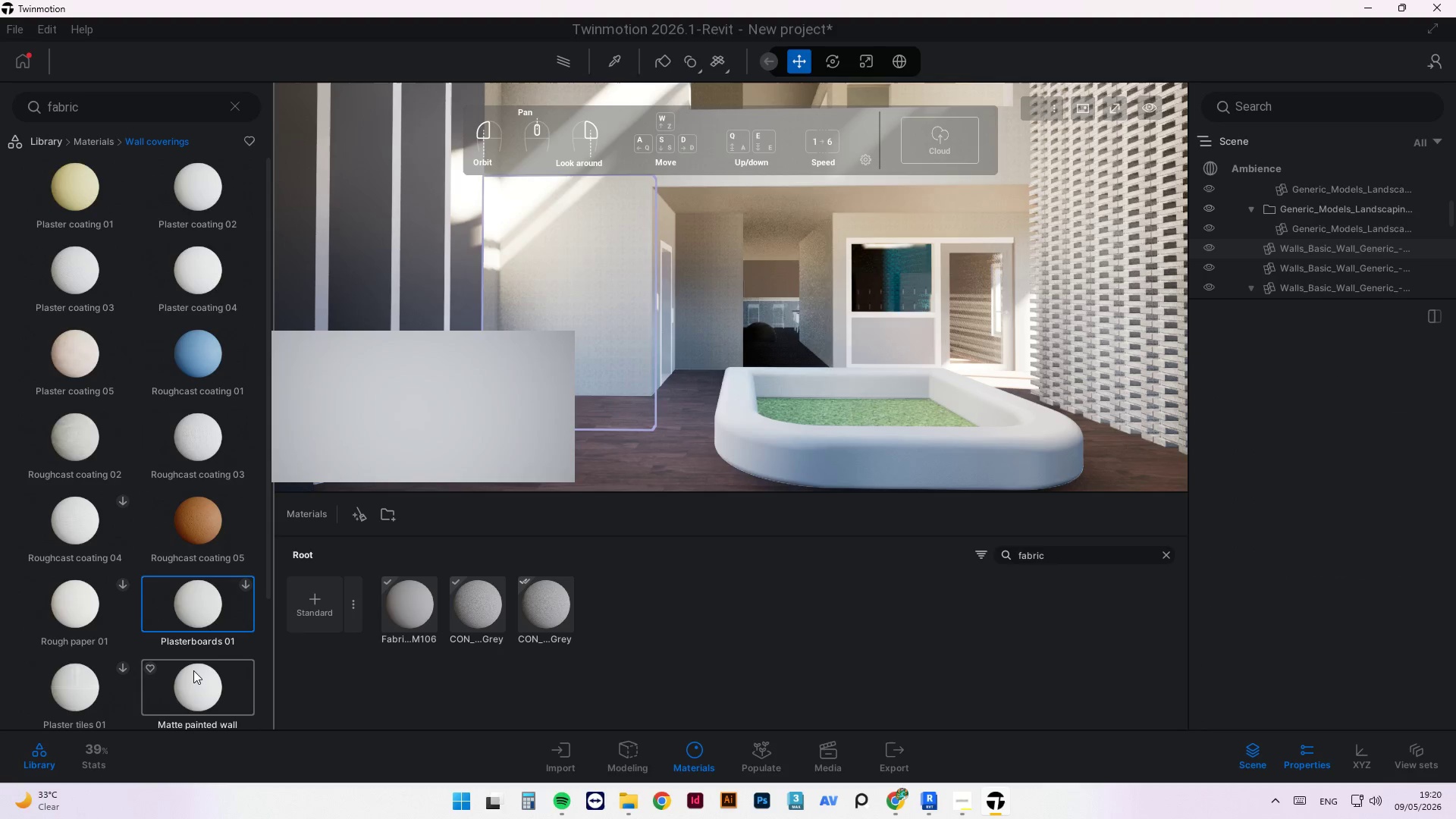 
scroll: coordinate [77, 469], scroll_direction: down, amount: 4.0
 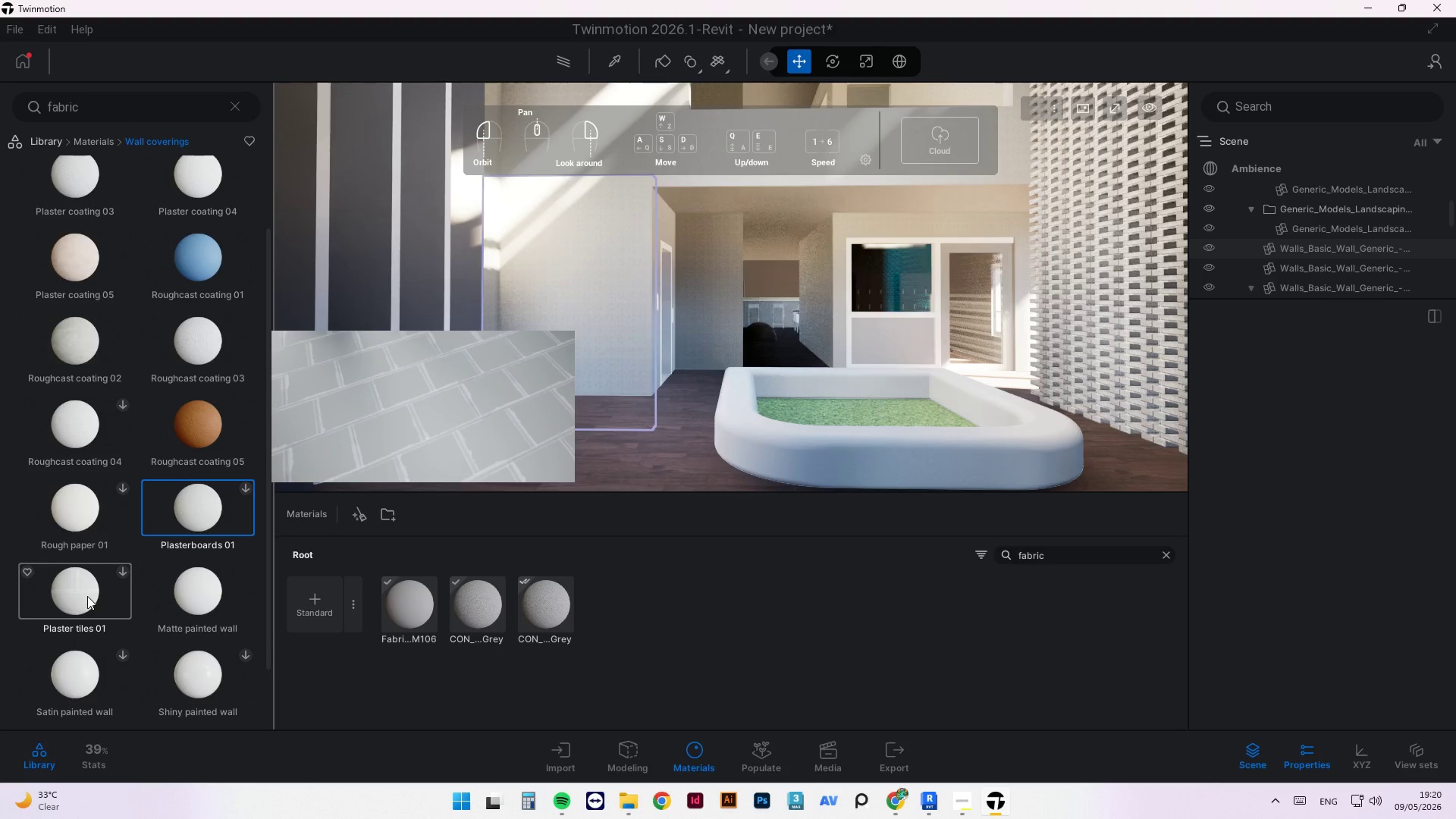 
mouse_move([56, 410])
 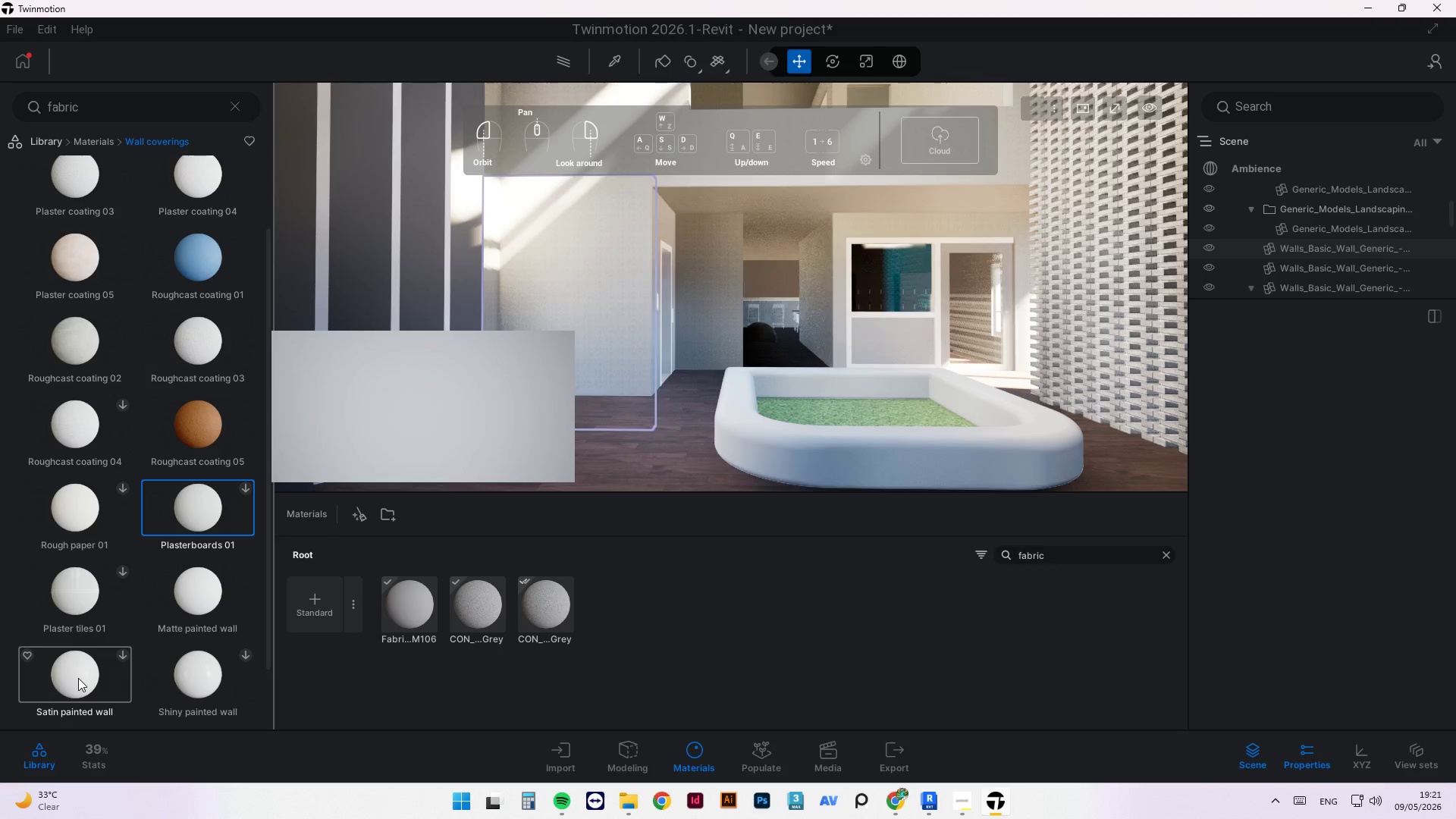 
left_click_drag(start_coordinate=[78, 679], to_coordinate=[632, 228])
 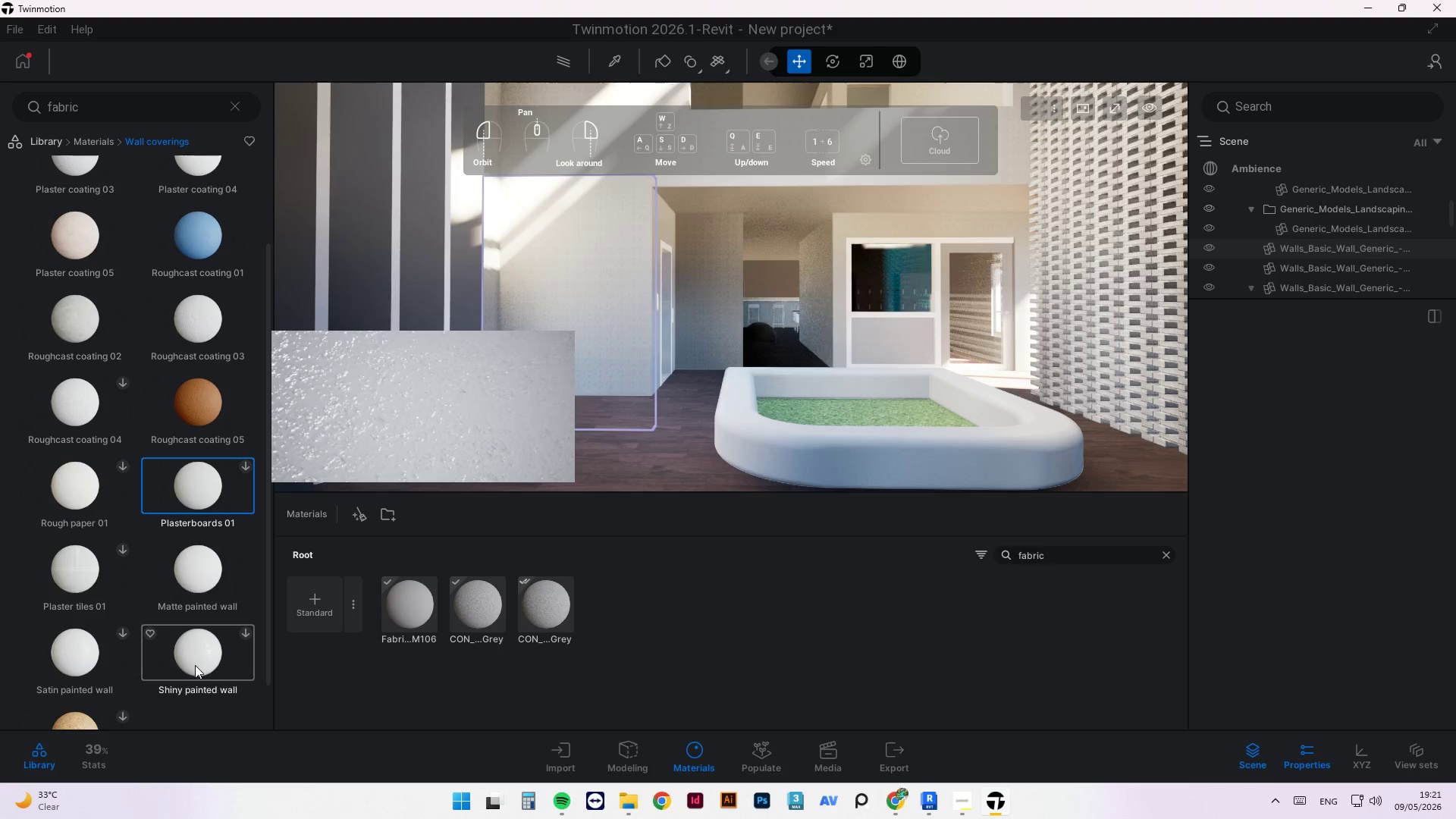 
left_click_drag(start_coordinate=[188, 669], to_coordinate=[604, 309])
 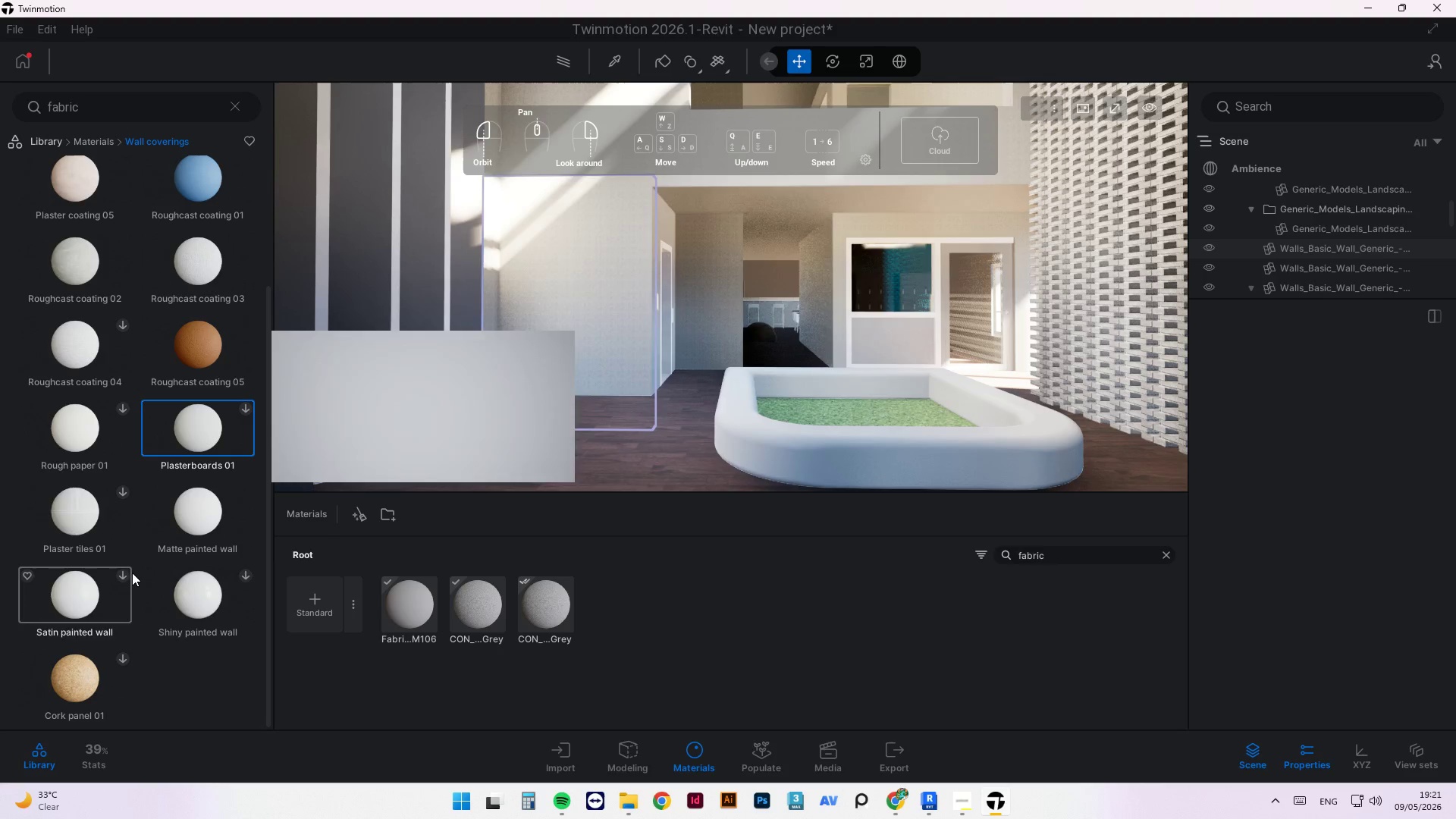 
left_click([123, 573])
 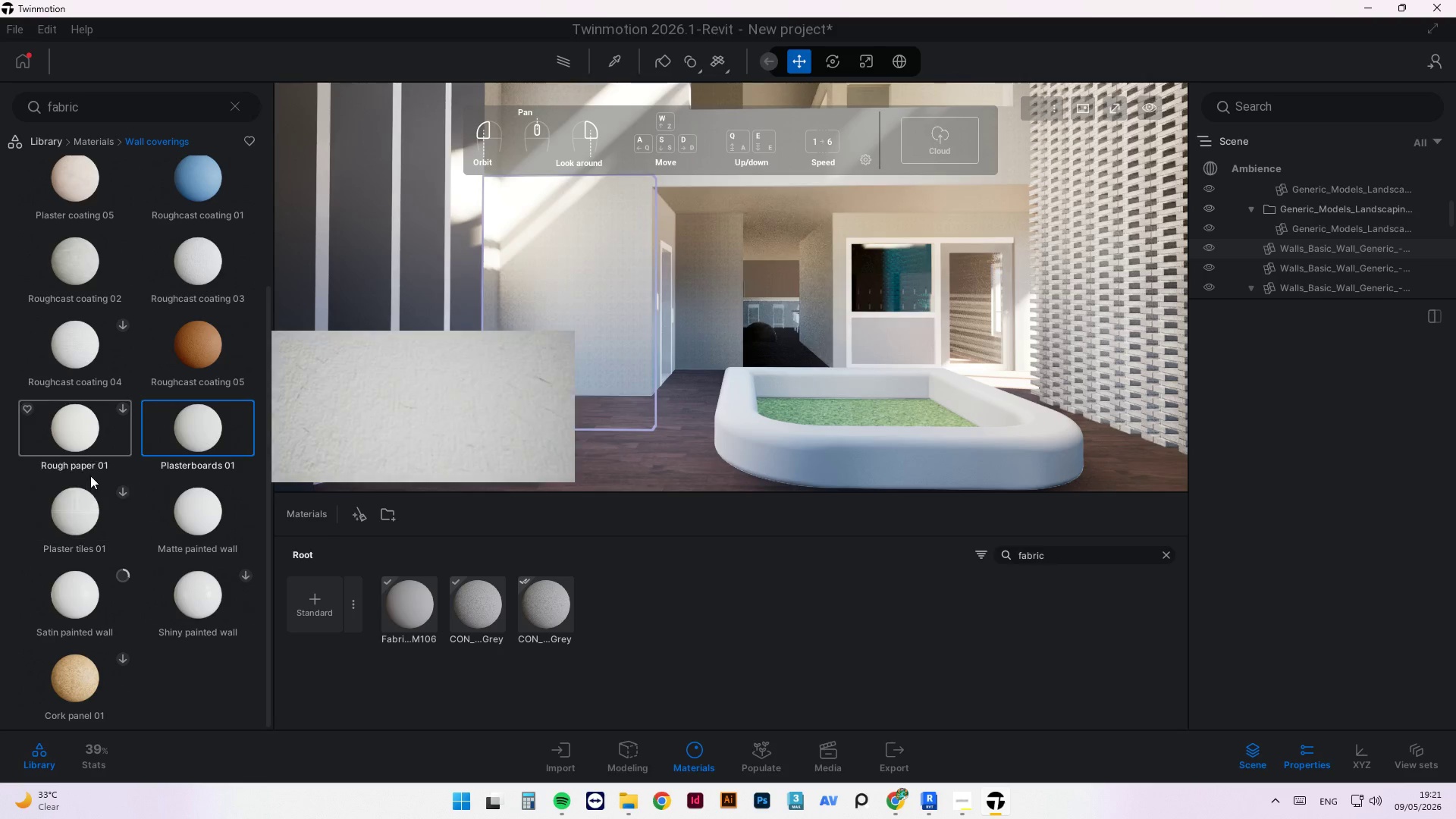 
wait(8.8)
 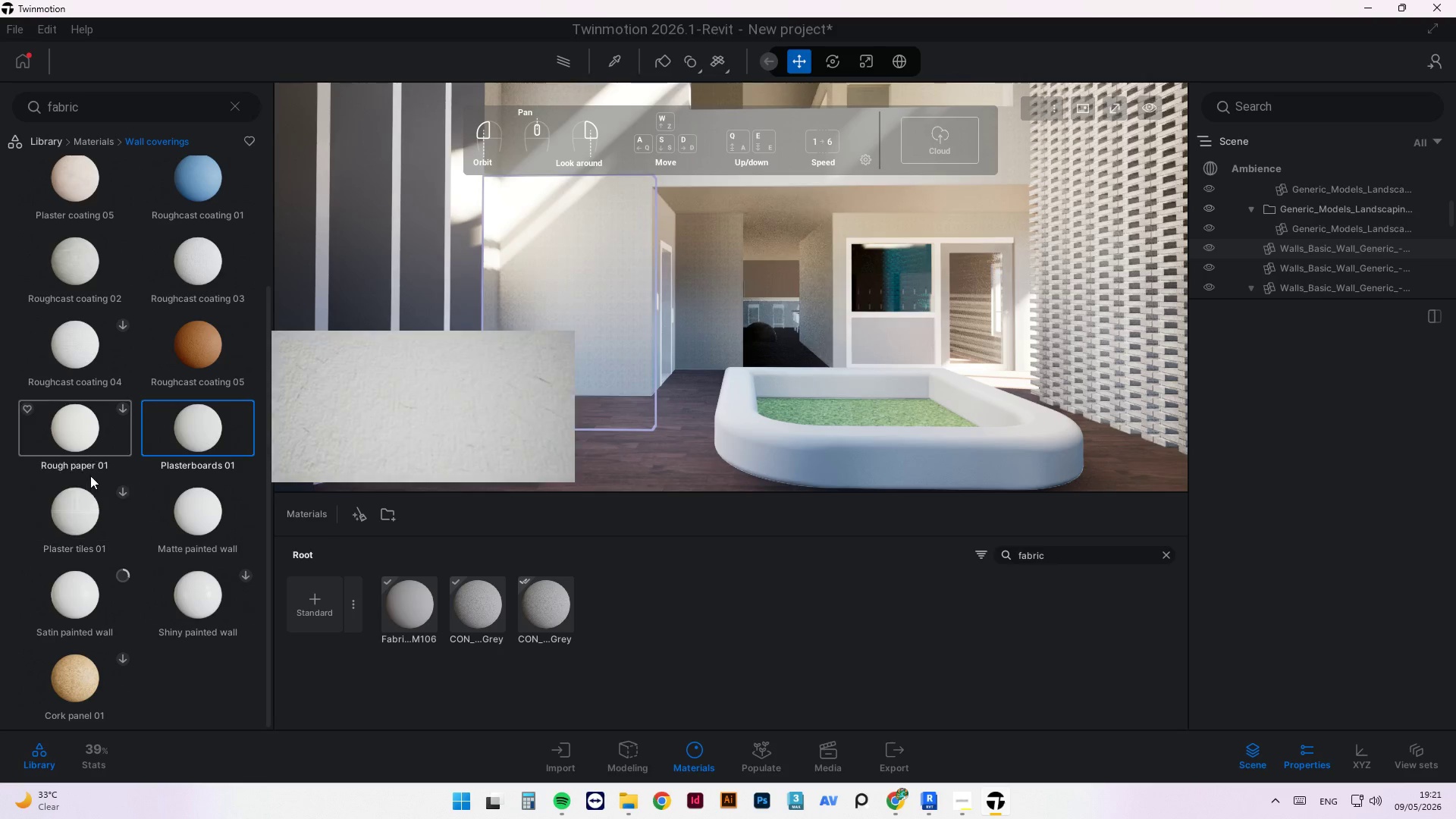 
scroll: coordinate [180, 410], scroll_direction: up, amount: 8.0
 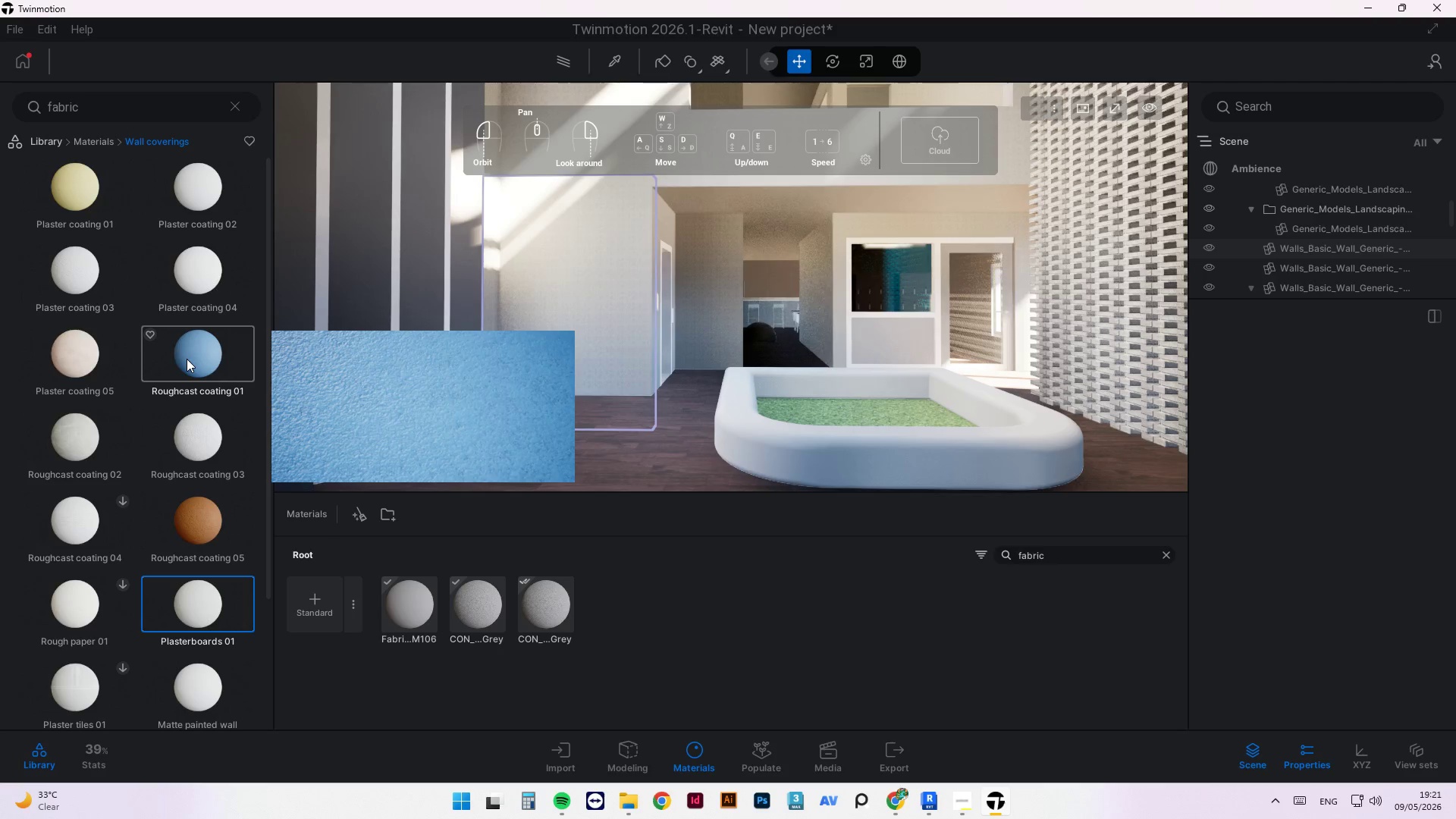 
left_click_drag(start_coordinate=[256, 648], to_coordinate=[1455, 818])
 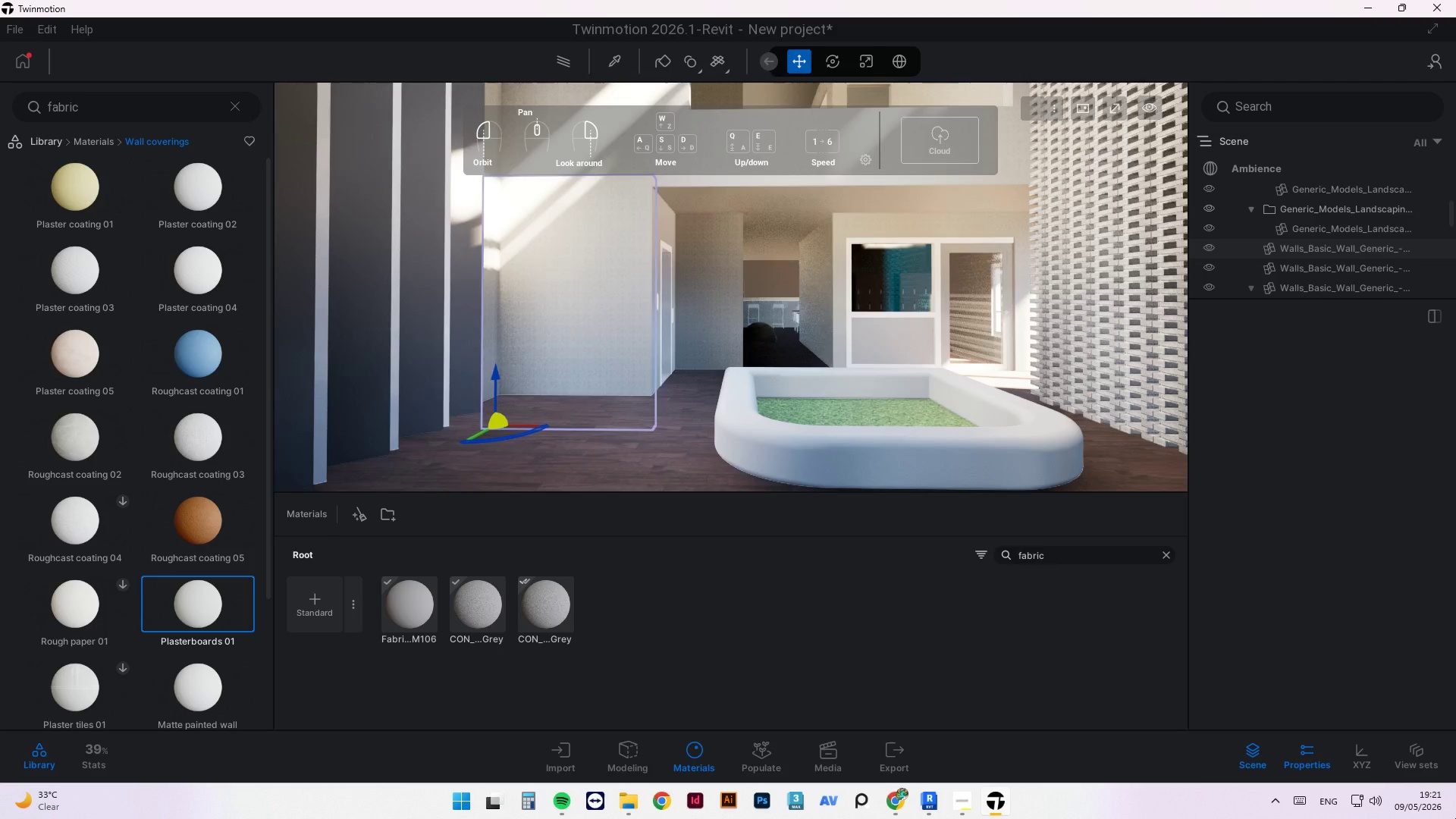 
right_click([1455, 818])
 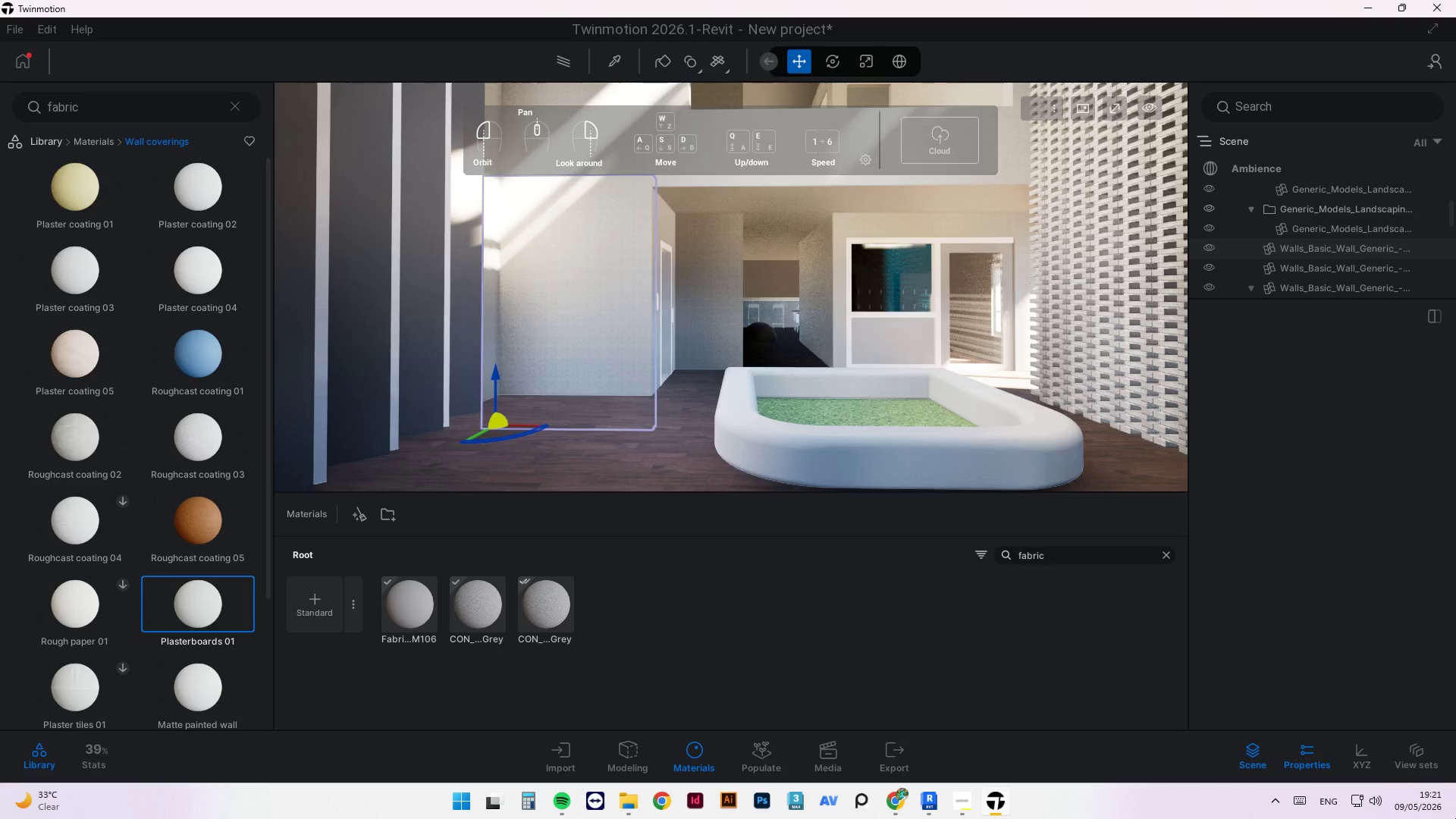 
left_click([1455, 818])
 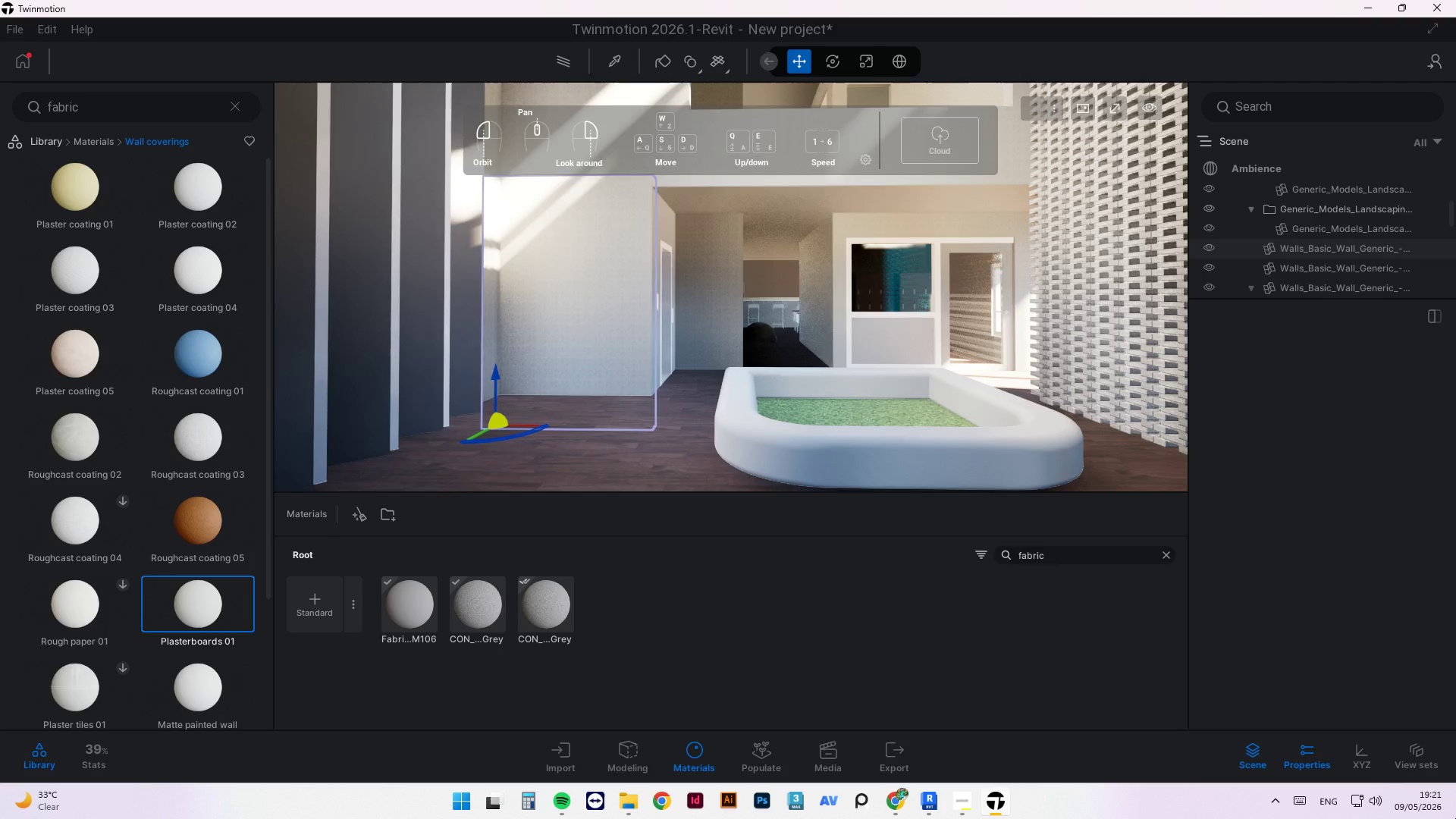 
mouse_move([1440, 788])
 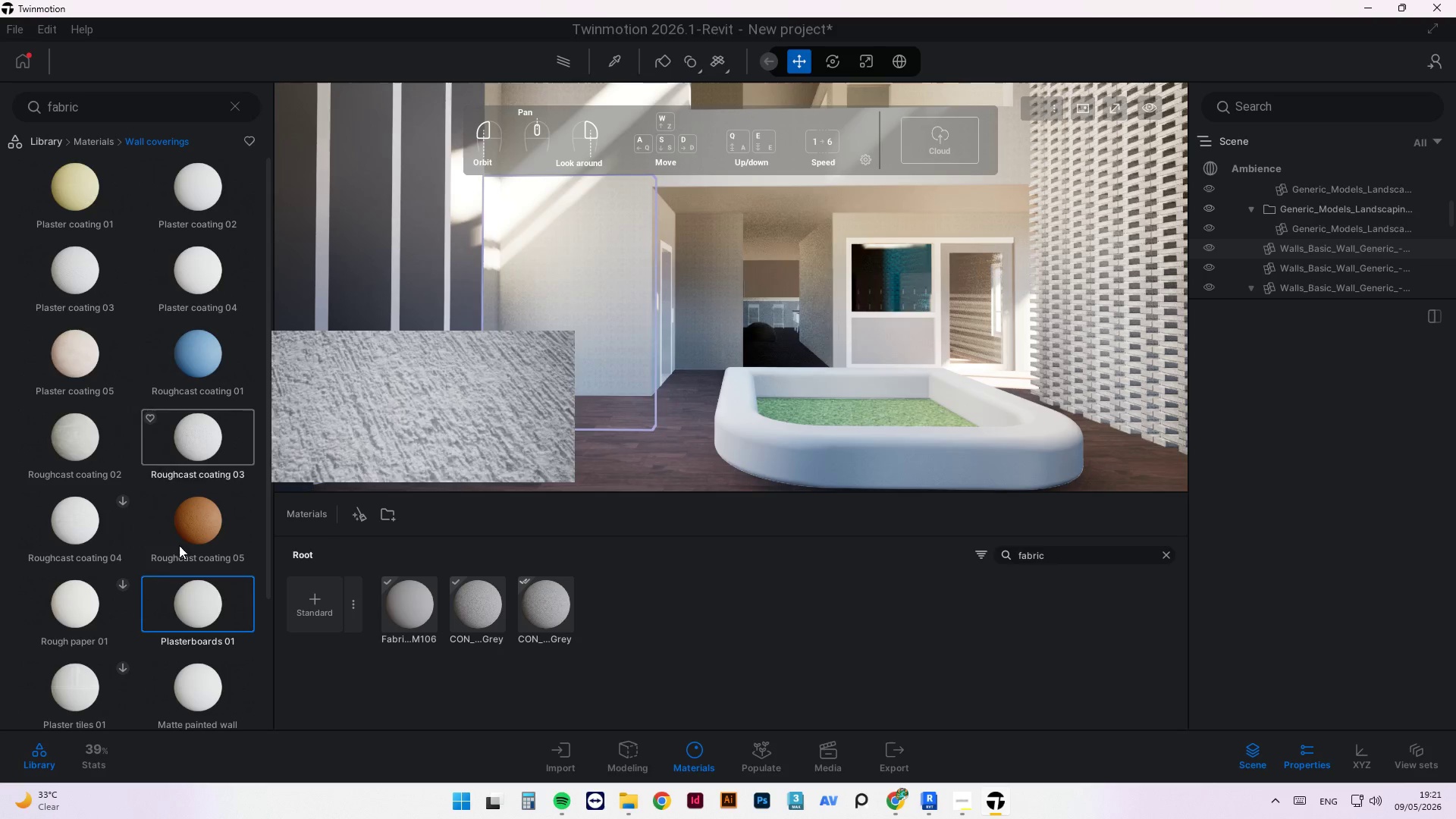 
mouse_move([130, 168])
 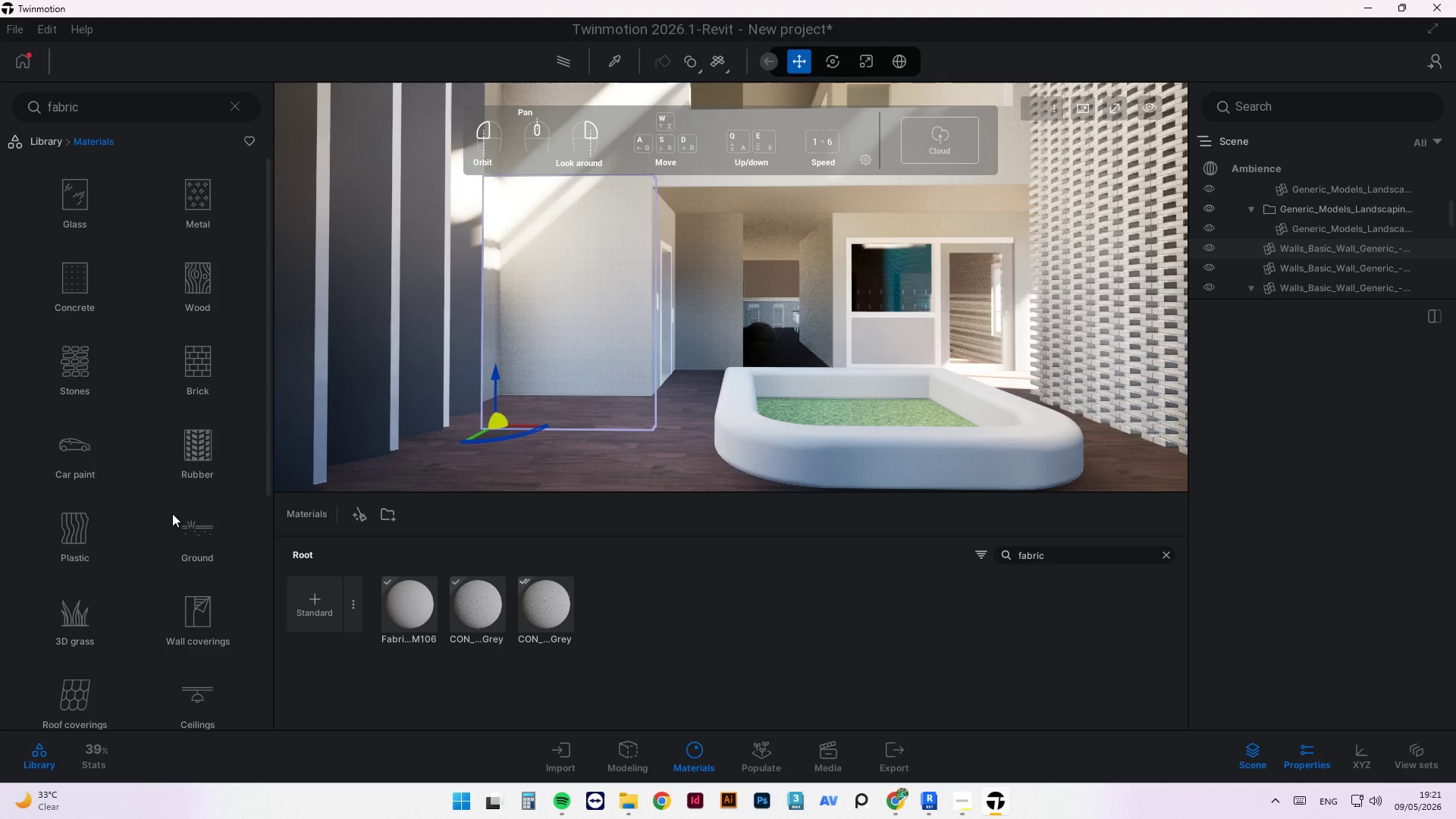 
wait(5.09)
 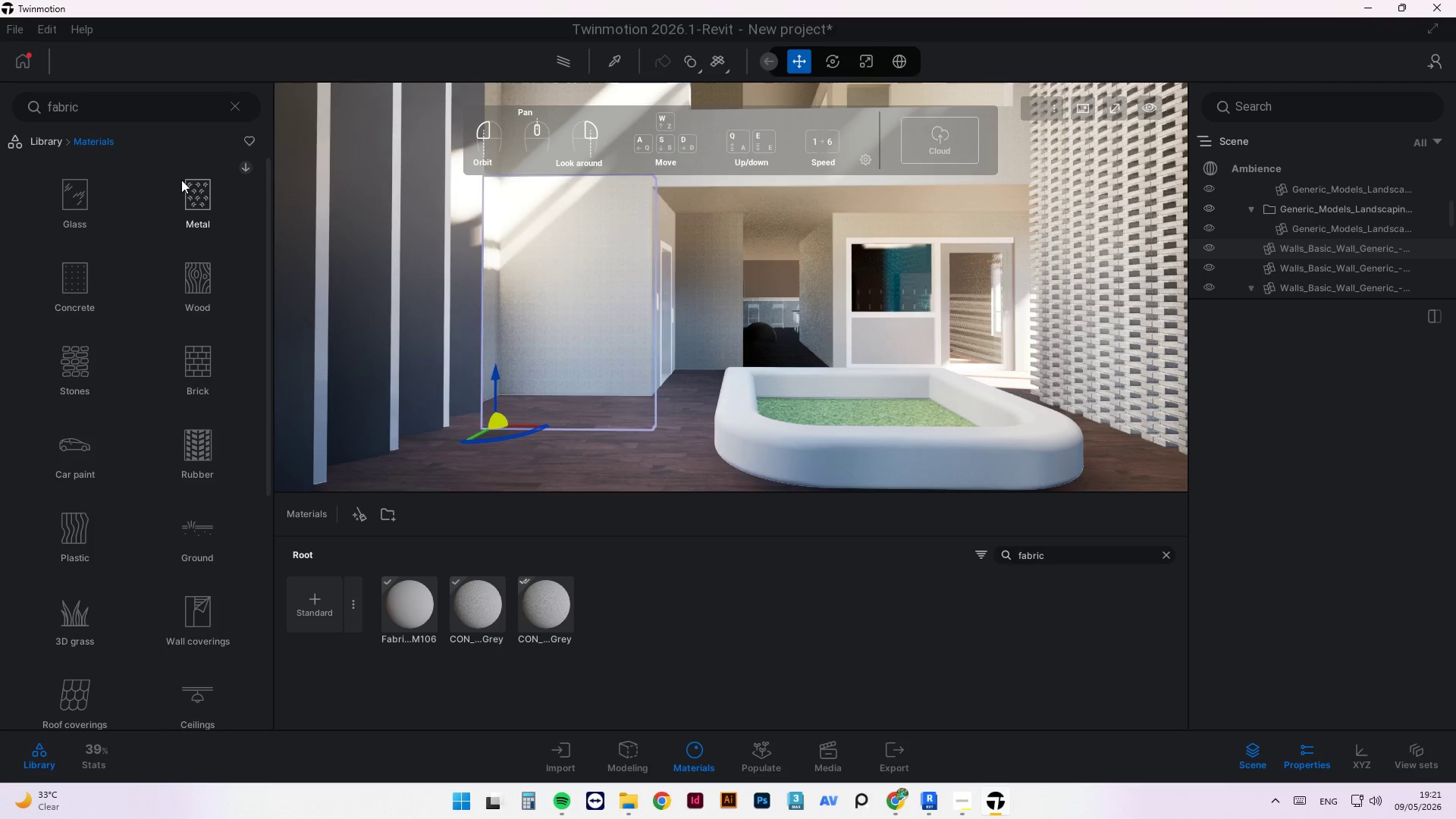 
scroll: coordinate [169, 601], scroll_direction: down, amount: 7.0
 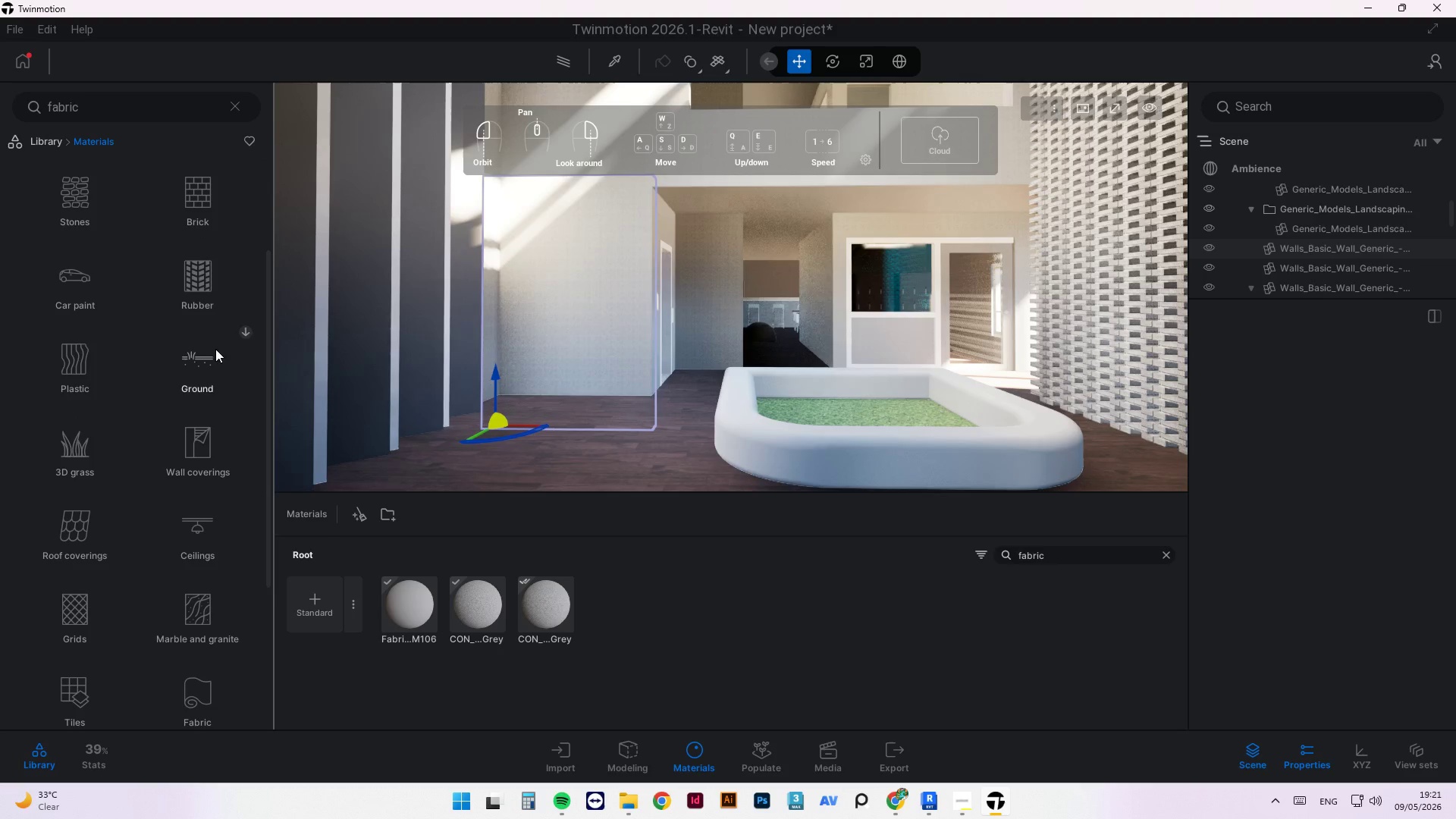 
scroll: coordinate [142, 564], scroll_direction: up, amount: 6.0
 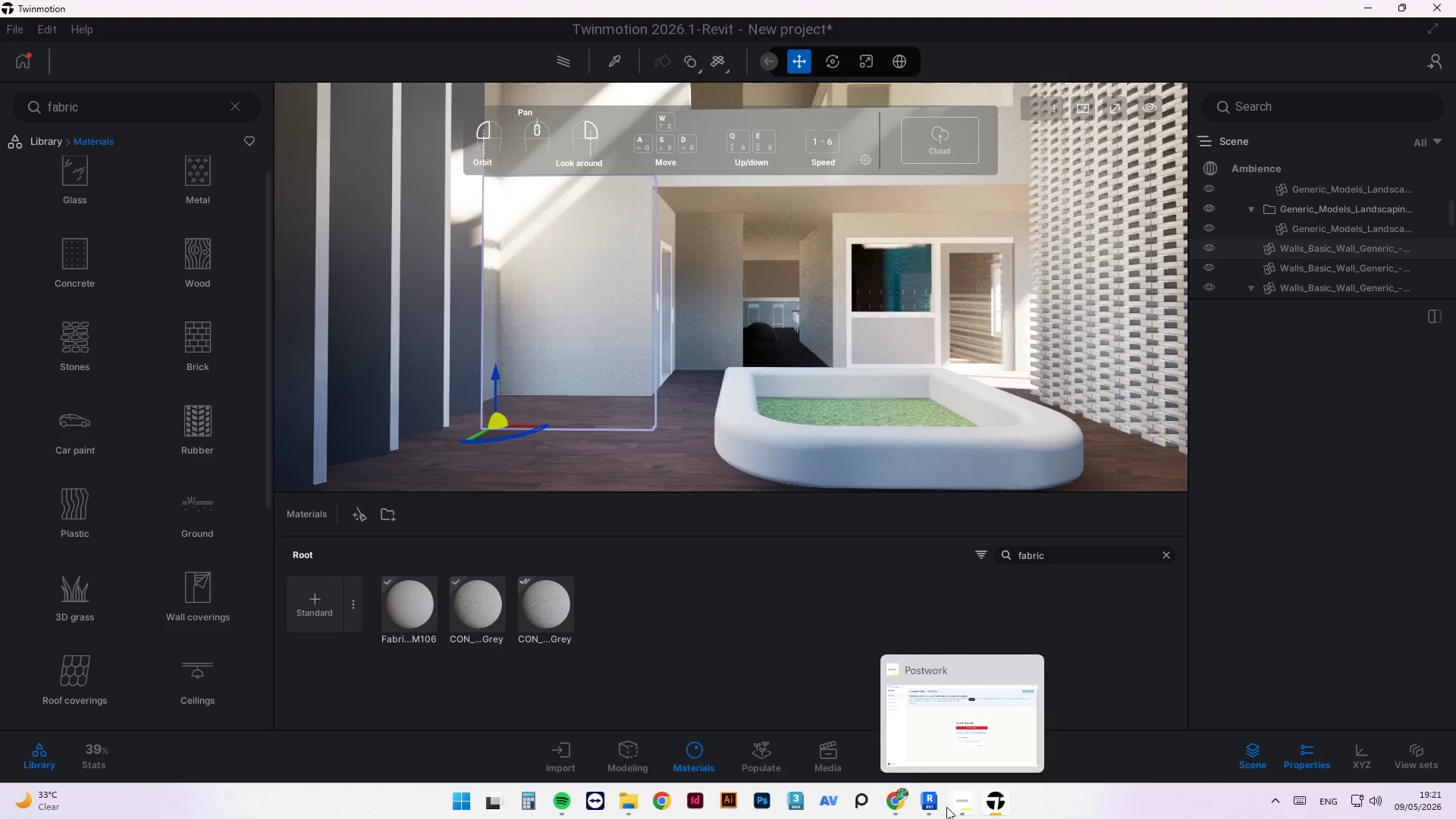 
left_click([959, 810])